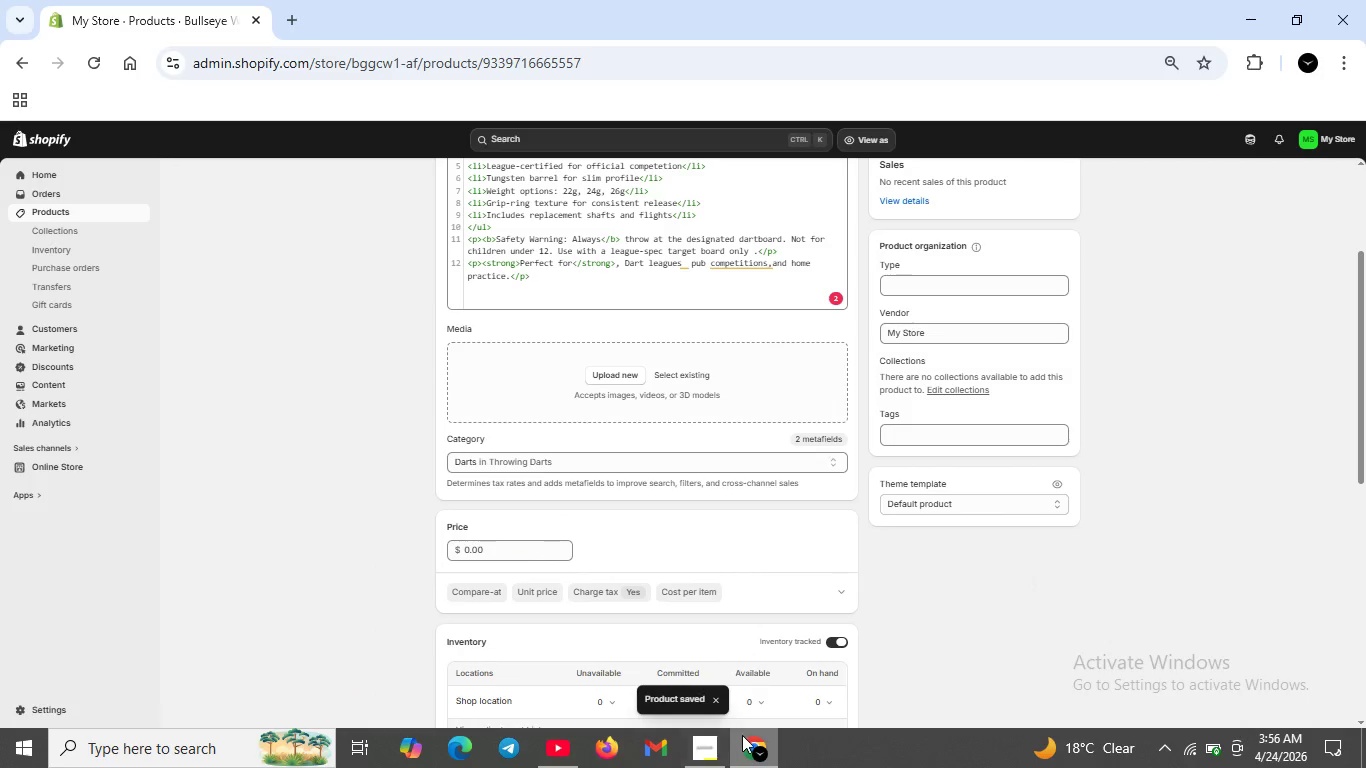 
left_click([746, 735])